 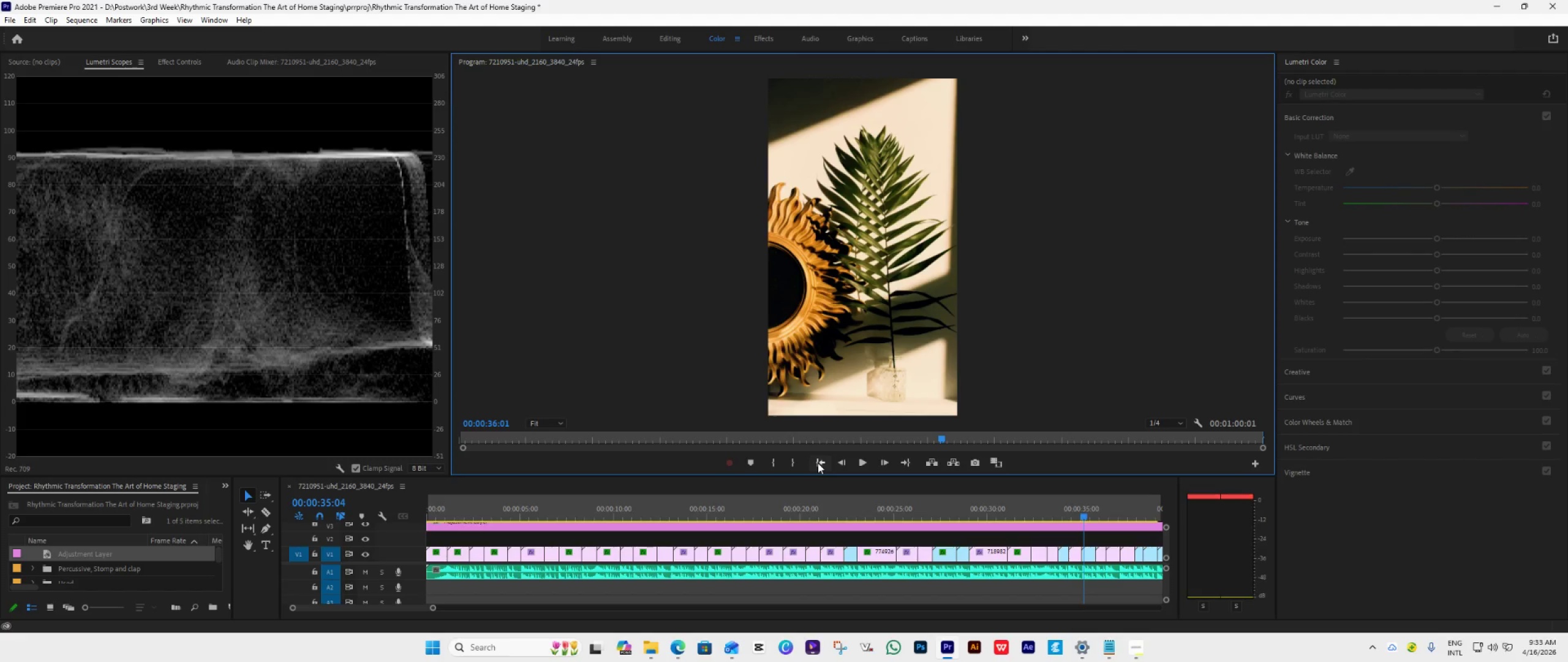 
left_click_drag(start_coordinate=[799, 475], to_coordinate=[804, 343])
 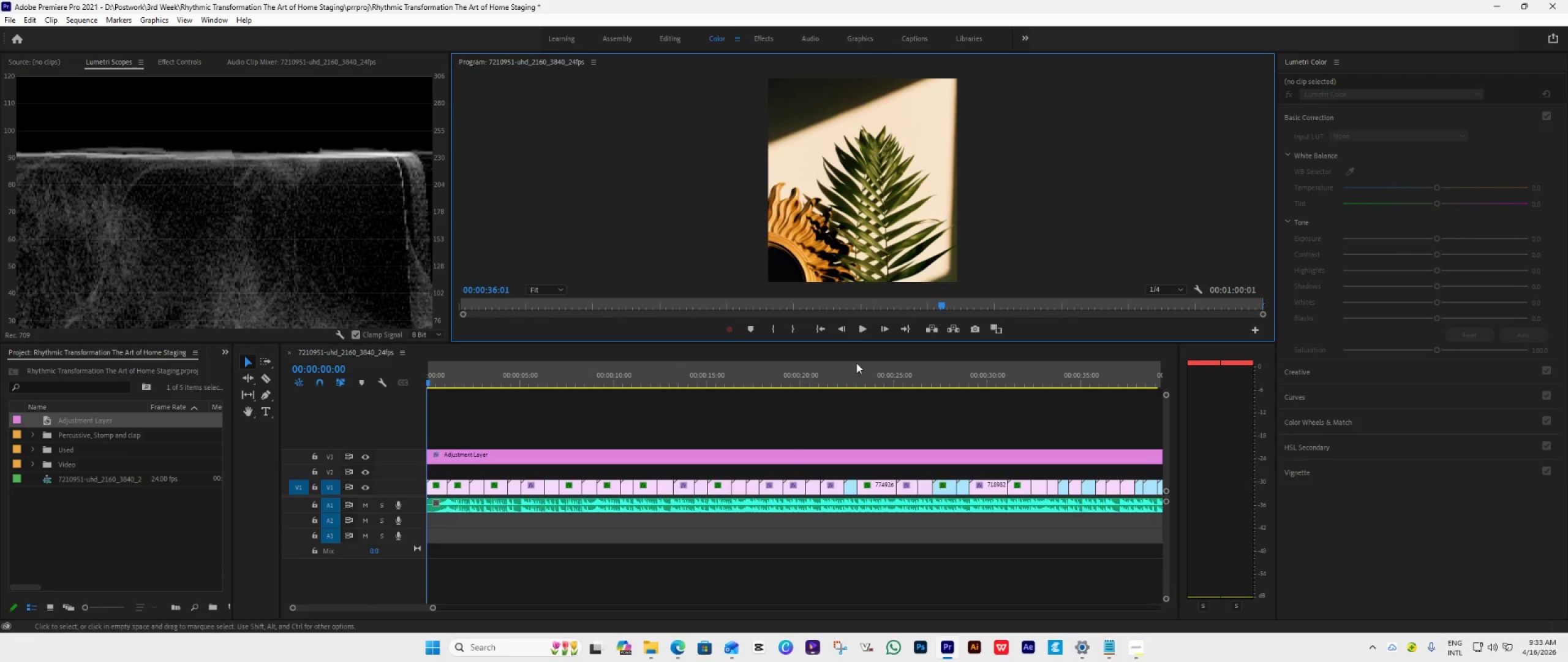 
left_click([861, 330])
 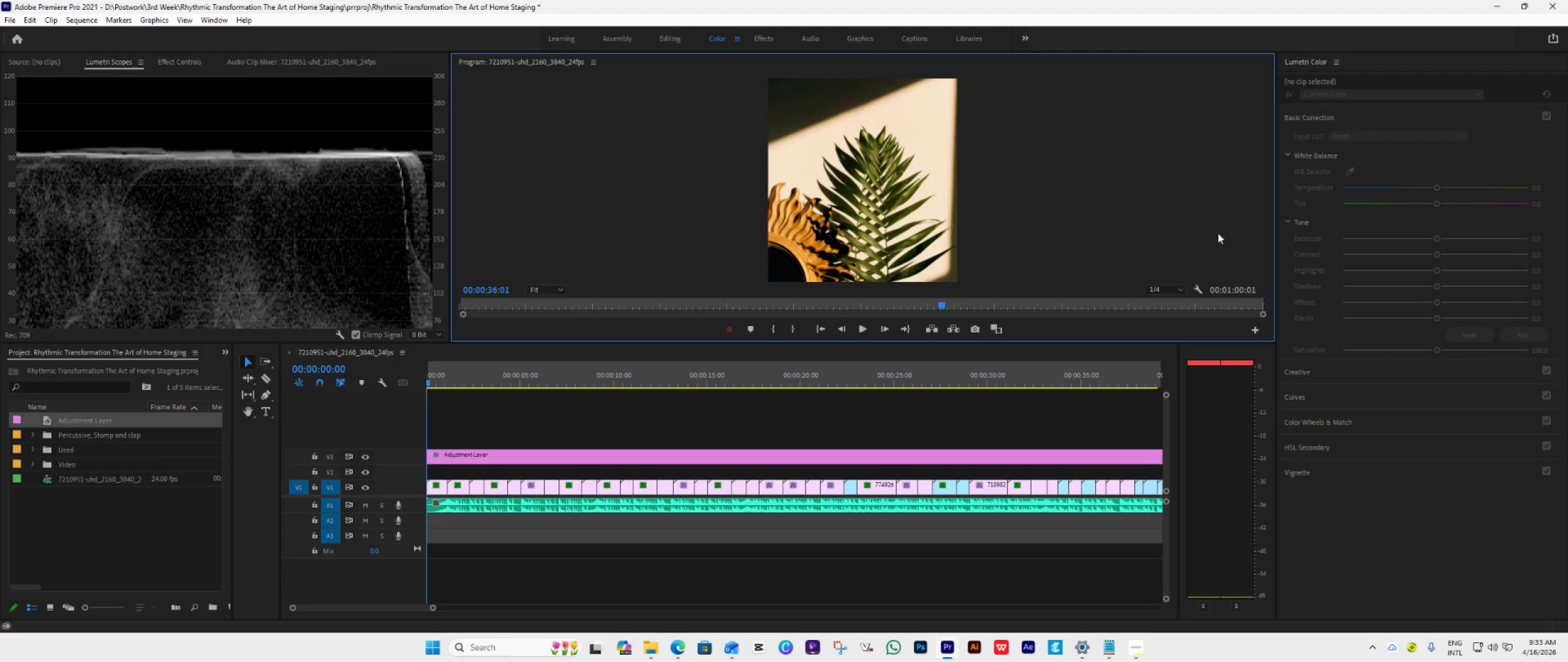 
wait(5.73)
 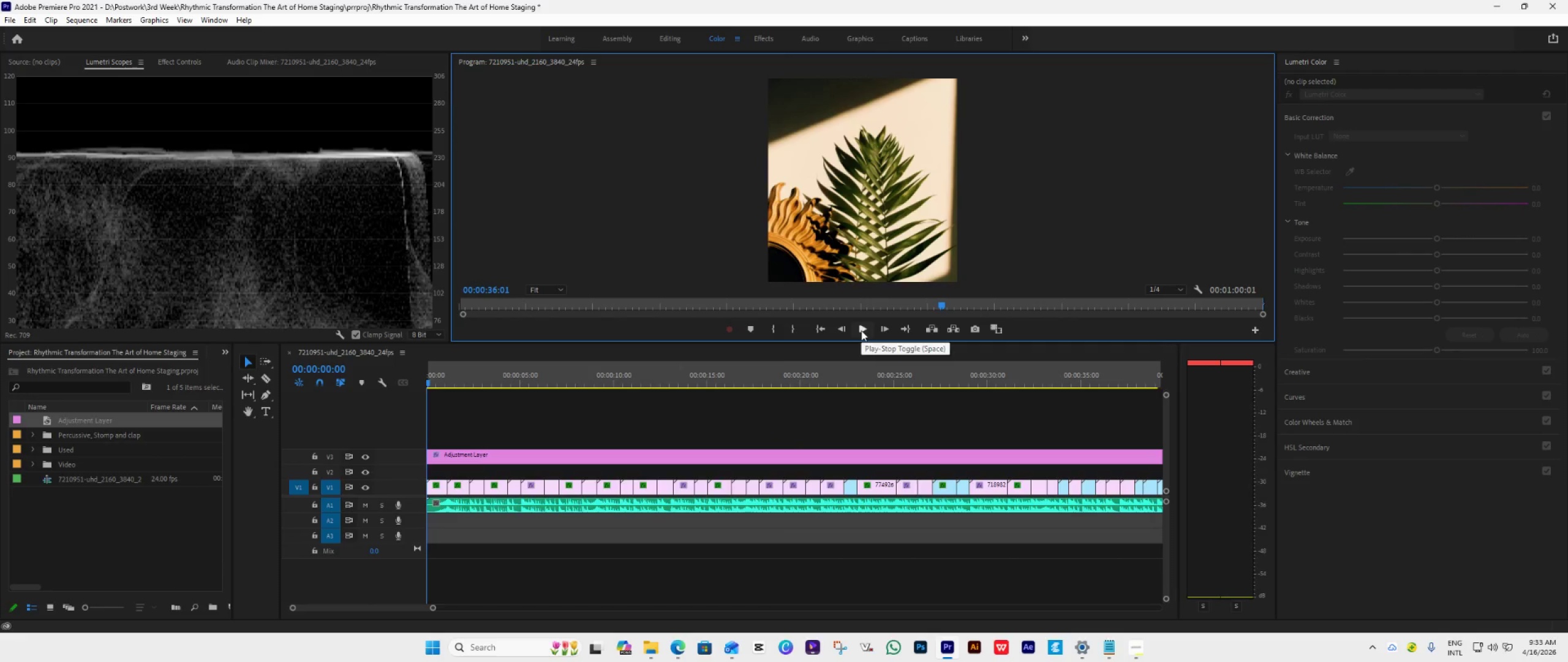 
double_click([1545, 5])
 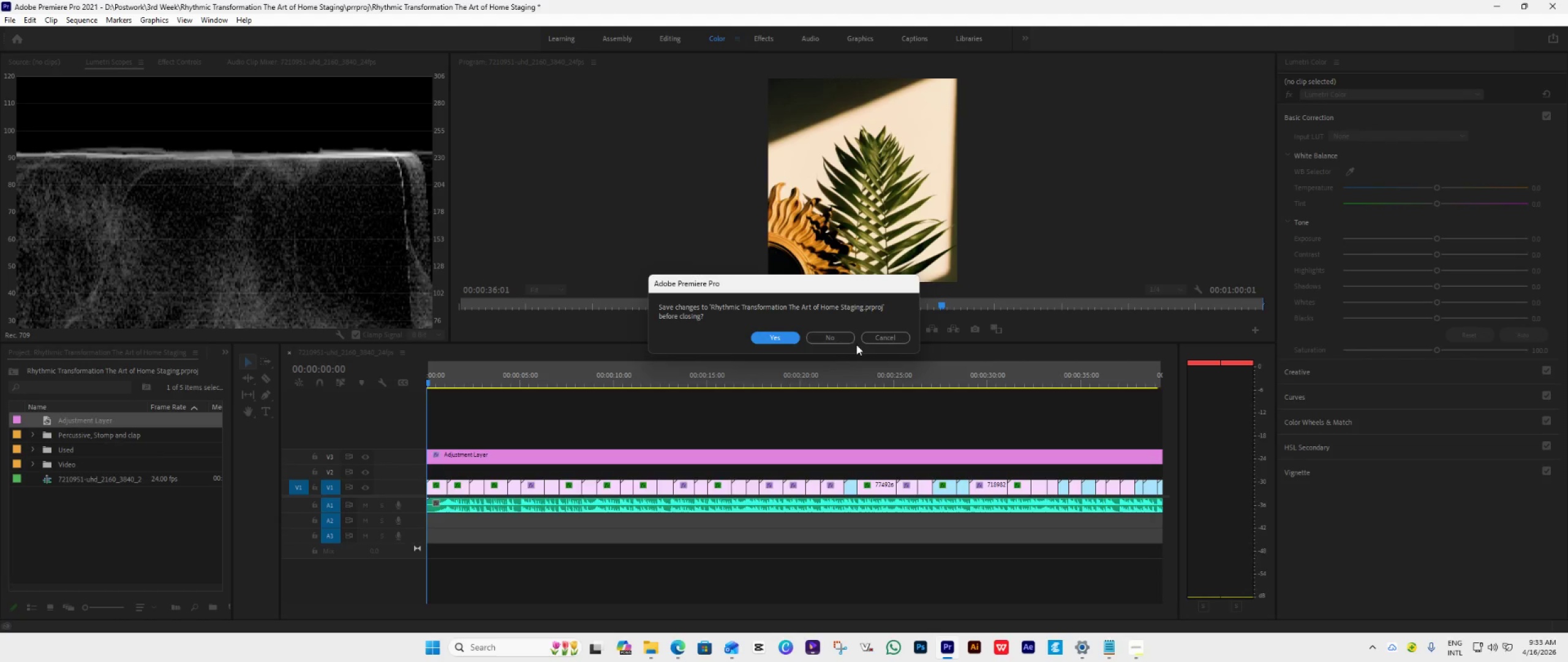 